 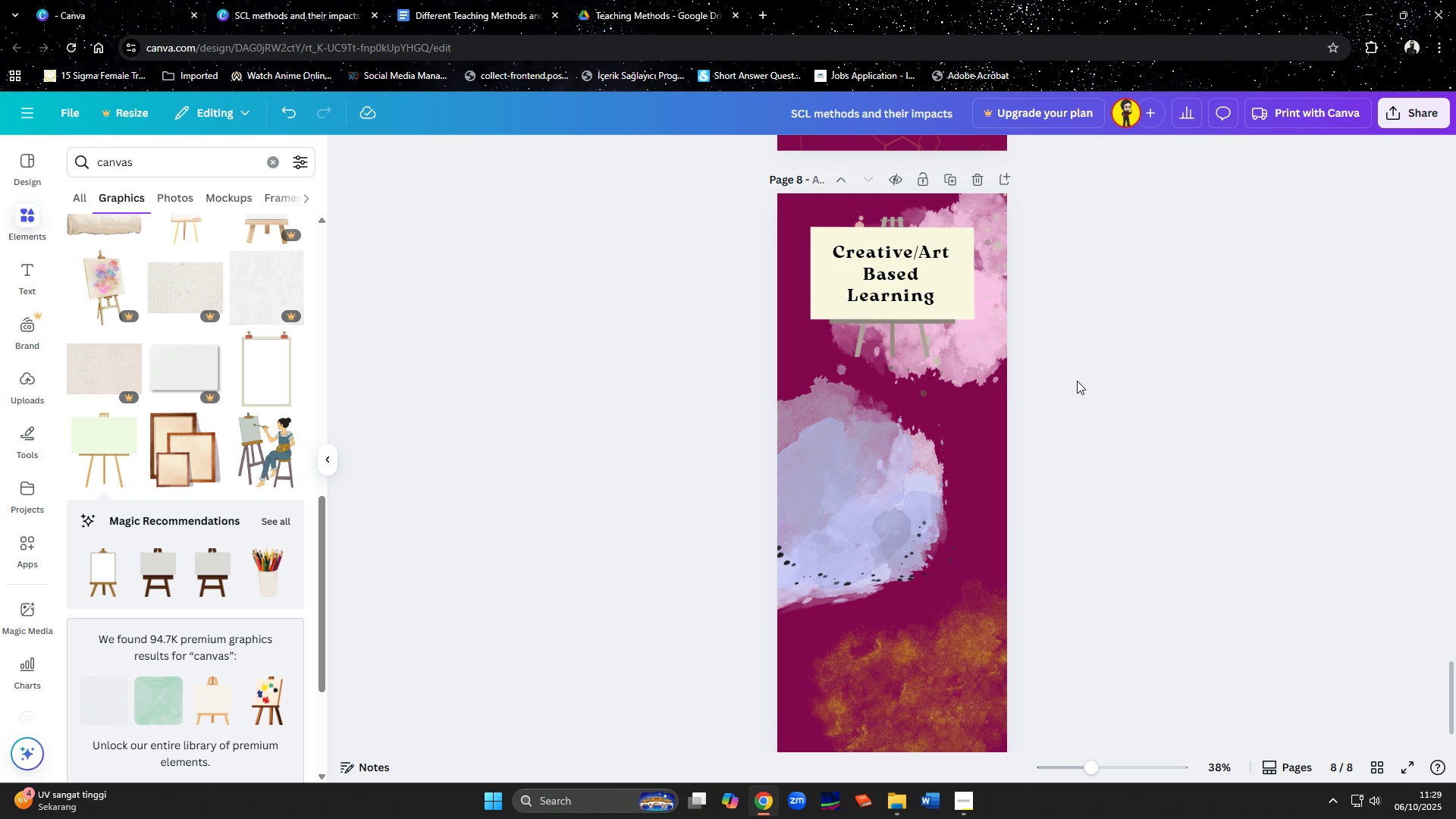 
scroll: coordinate [1079, 380], scroll_direction: down, amount: 4.0
 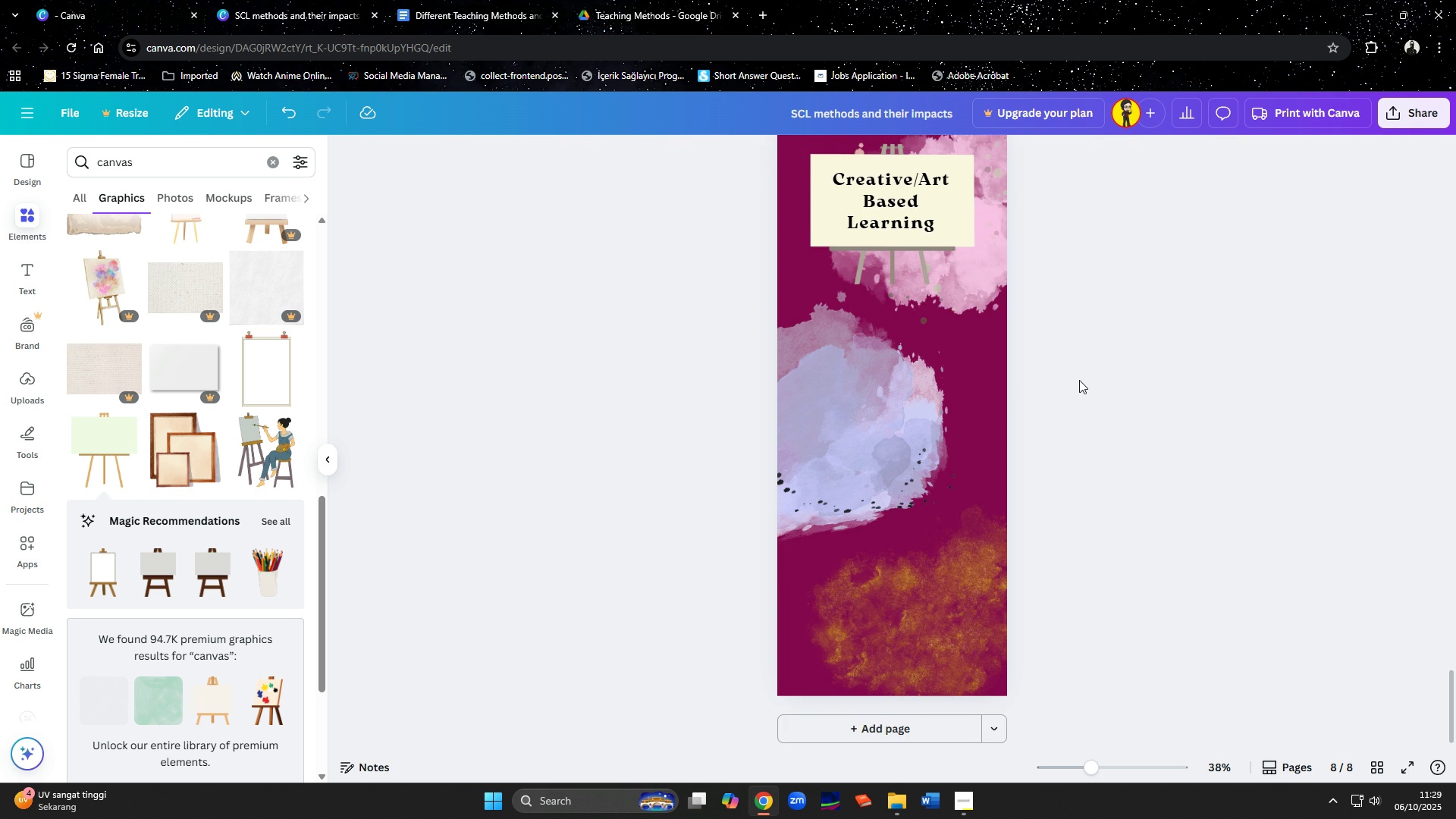 
scroll: coordinate [1079, 380], scroll_direction: up, amount: 3.0
 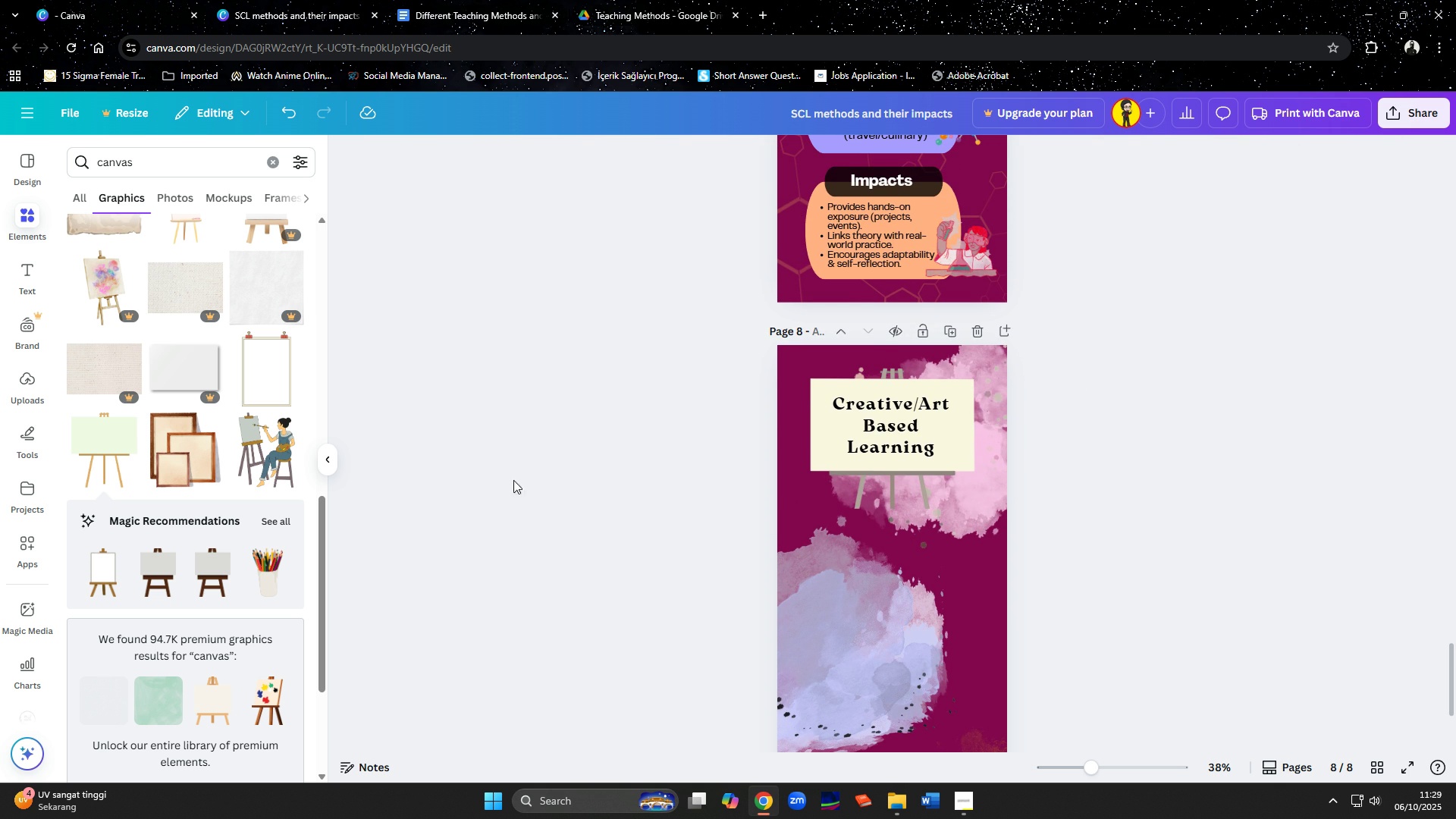 
scroll: coordinate [246, 573], scroll_direction: down, amount: 6.0
 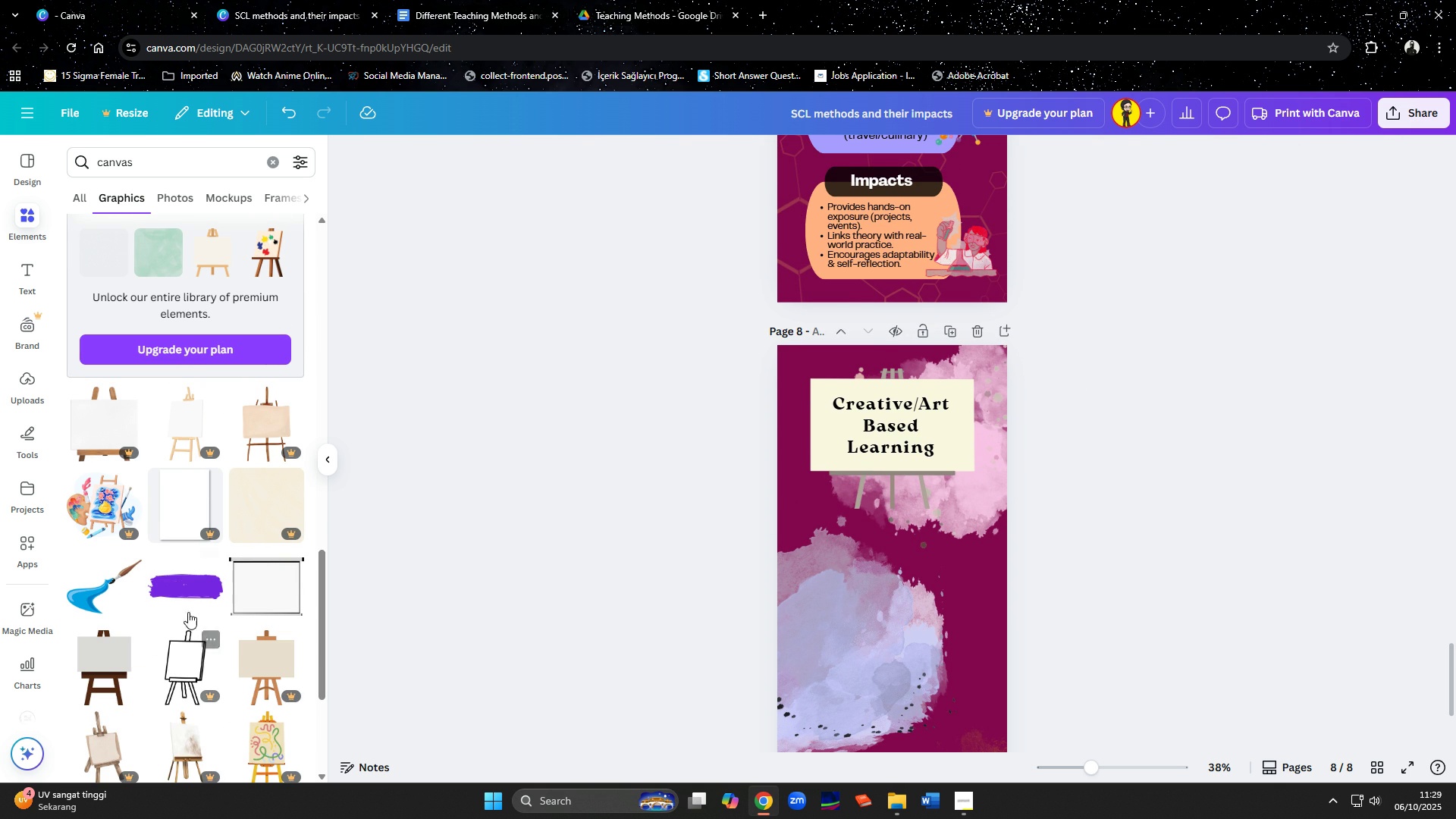 
left_click([180, 587])
 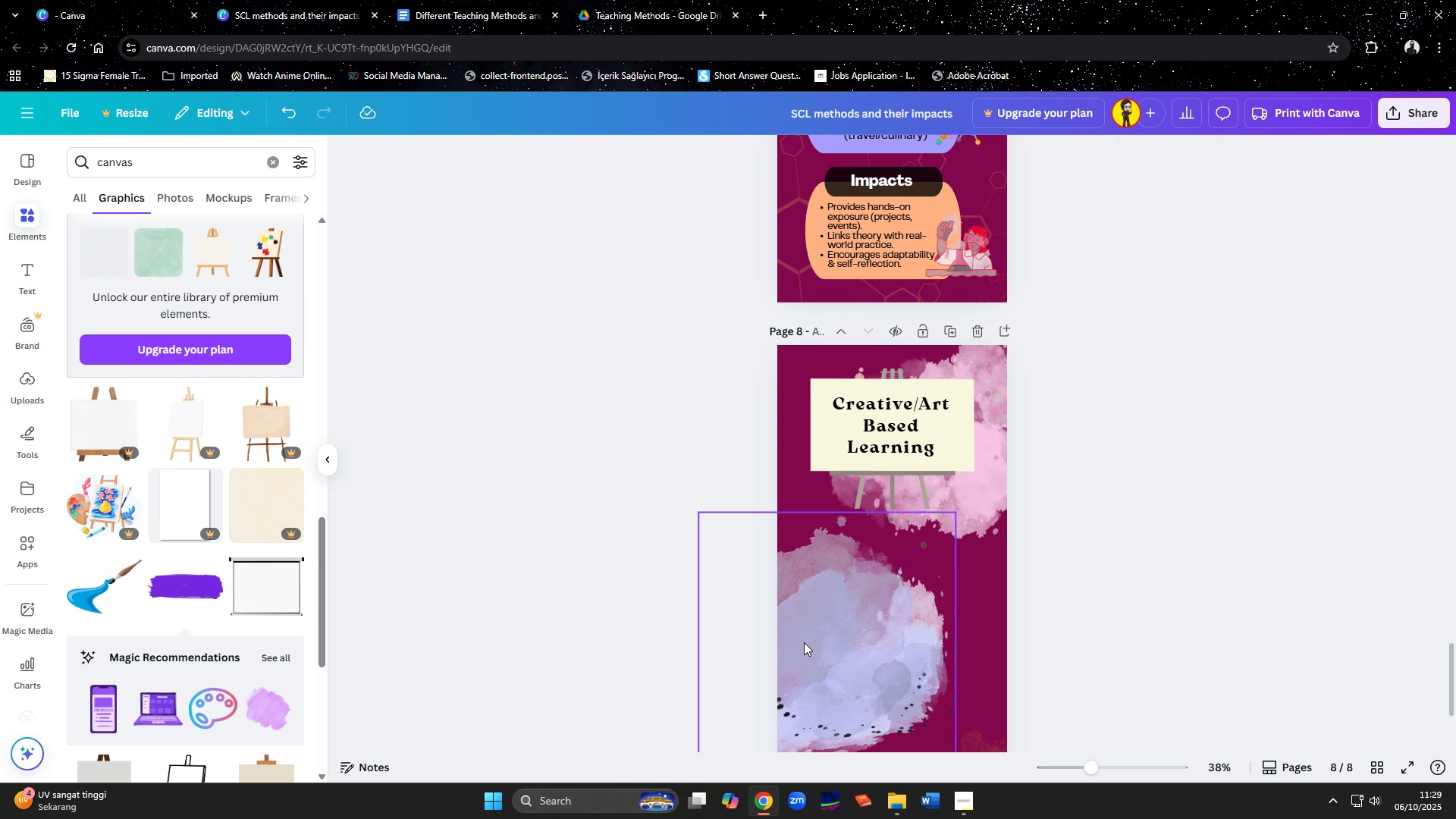 
key(Delete)
 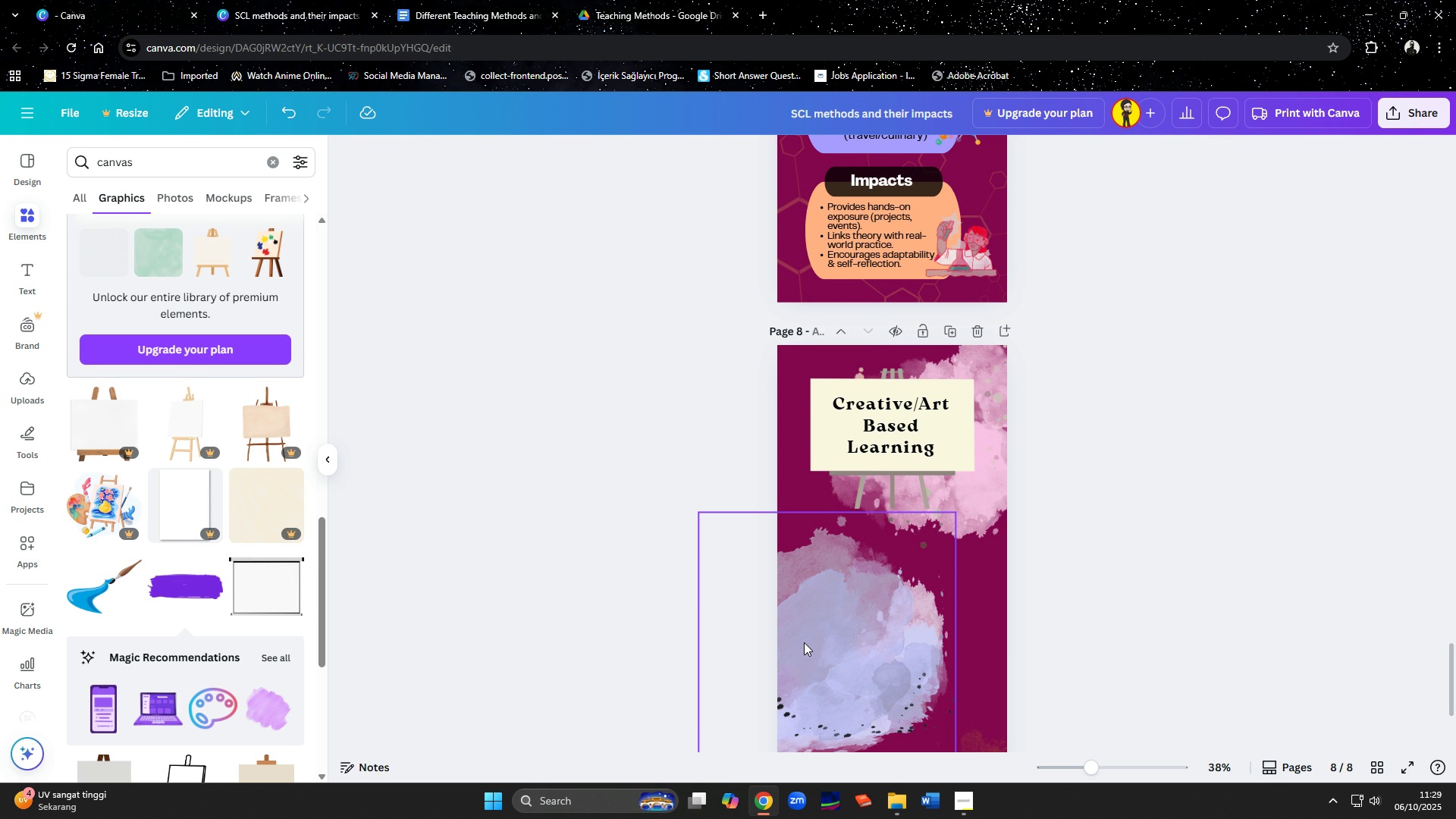 
wait(9.43)
 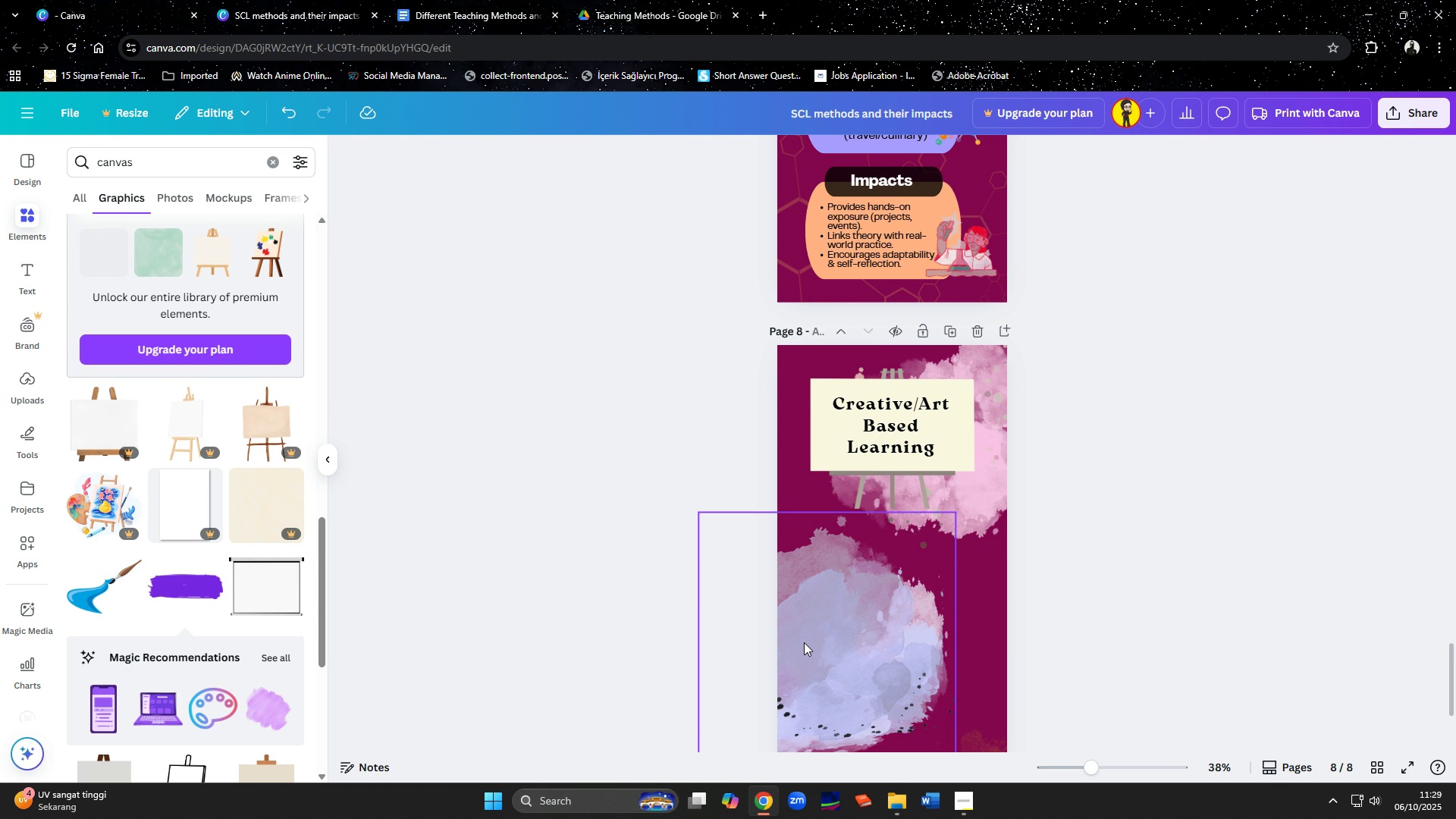 
scroll: coordinate [221, 582], scroll_direction: down, amount: 3.0
 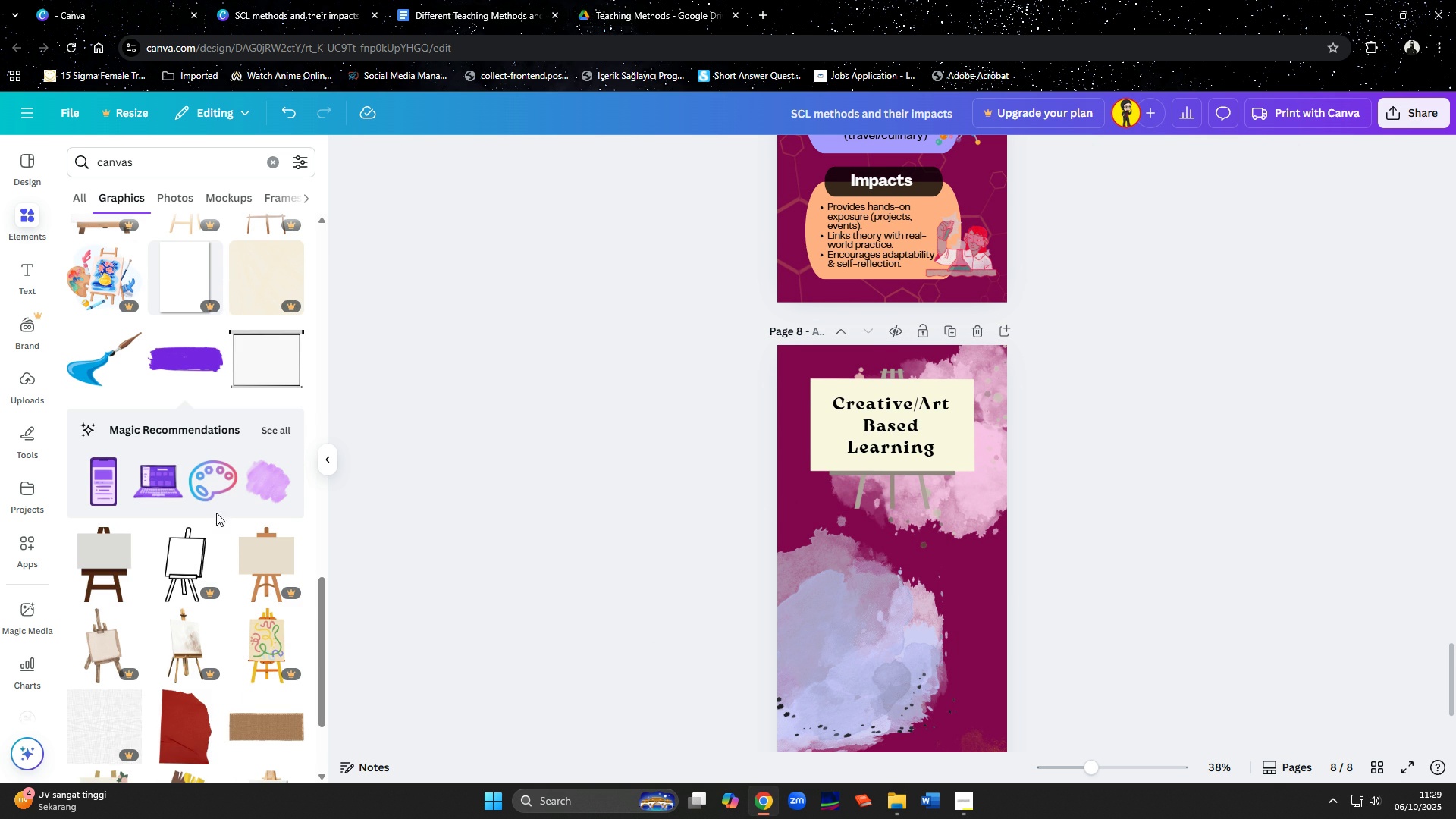 
mouse_move([182, 435])
 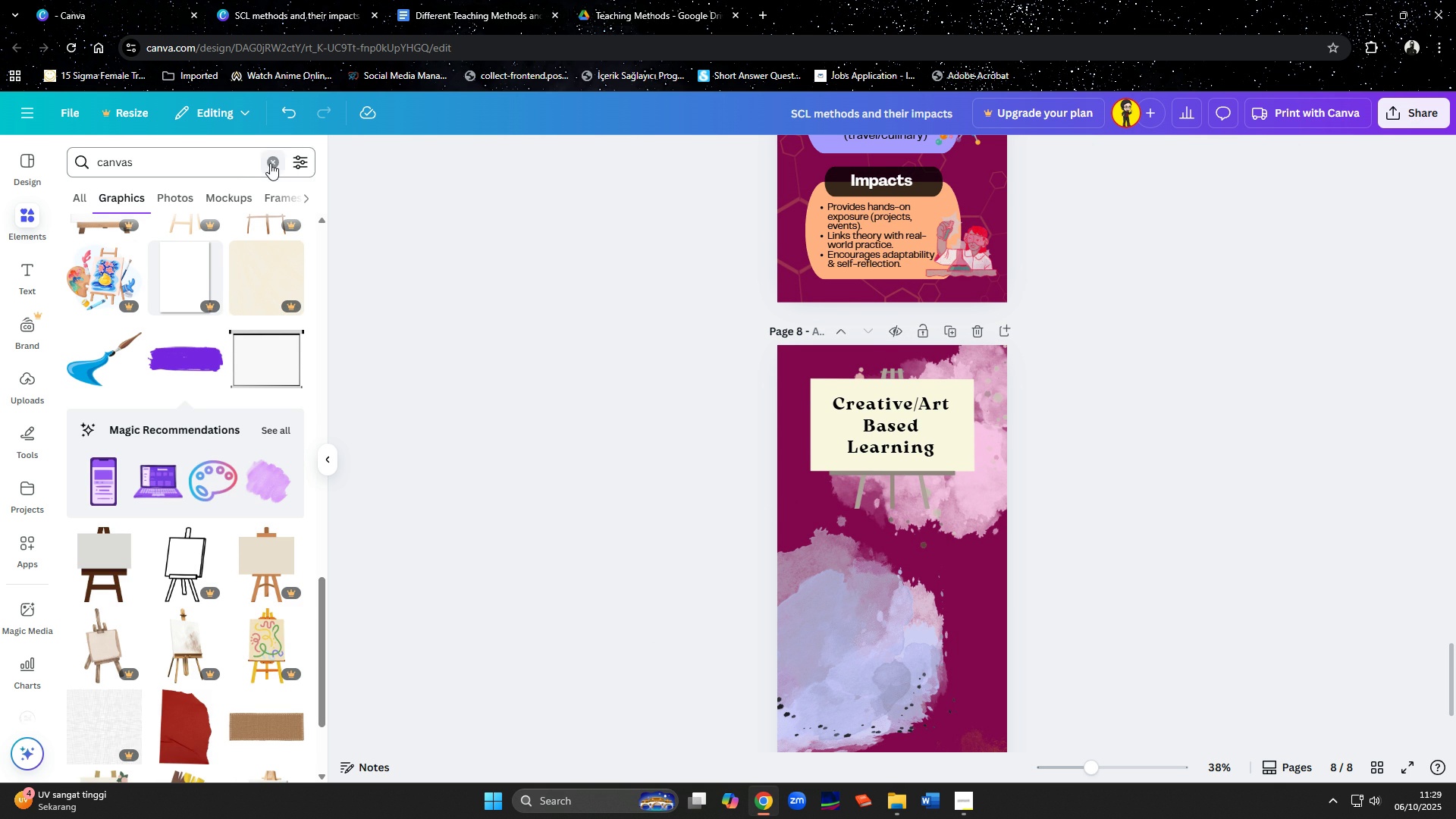 
left_click([271, 162])
 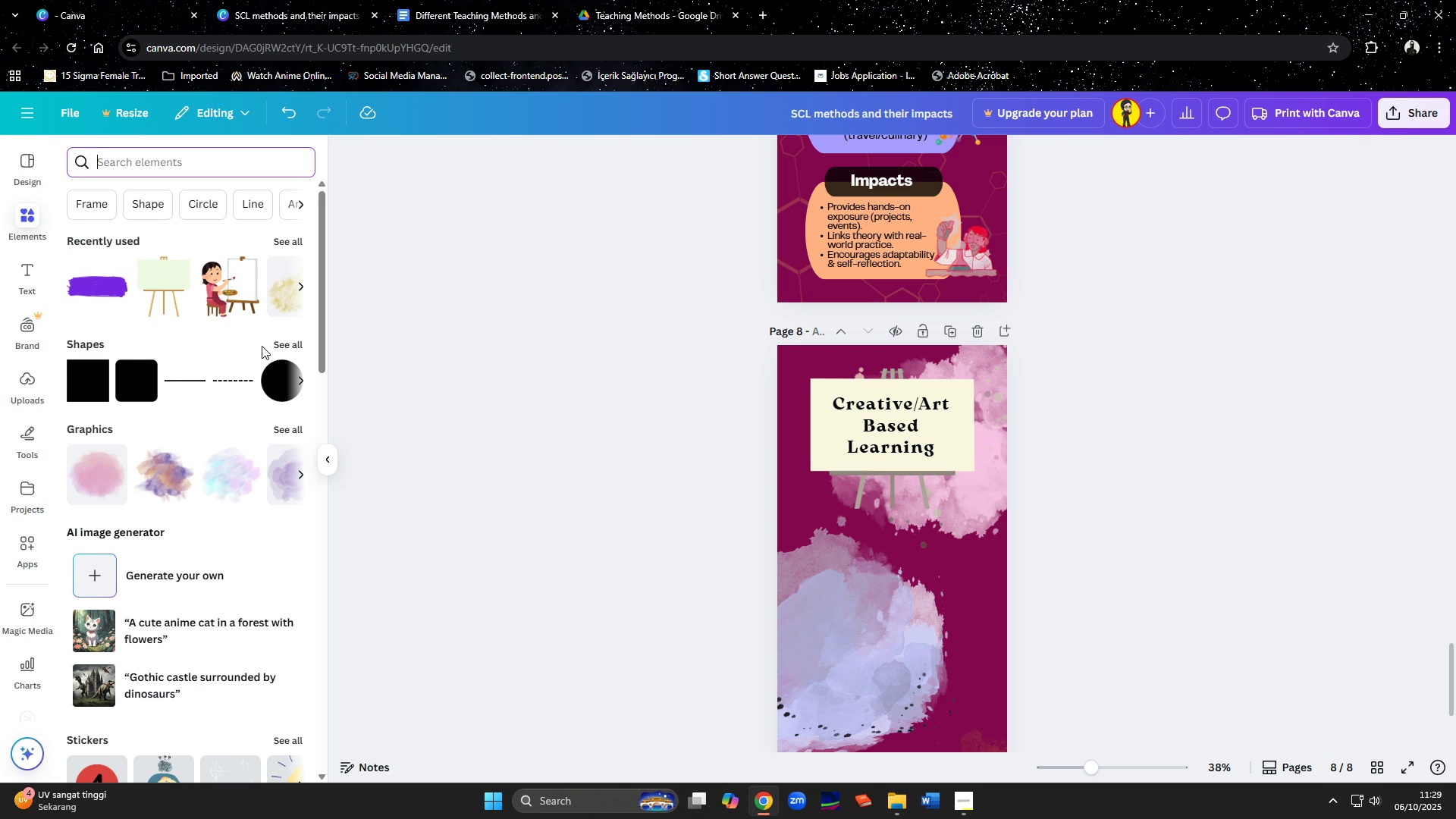 
left_click([281, 345])
 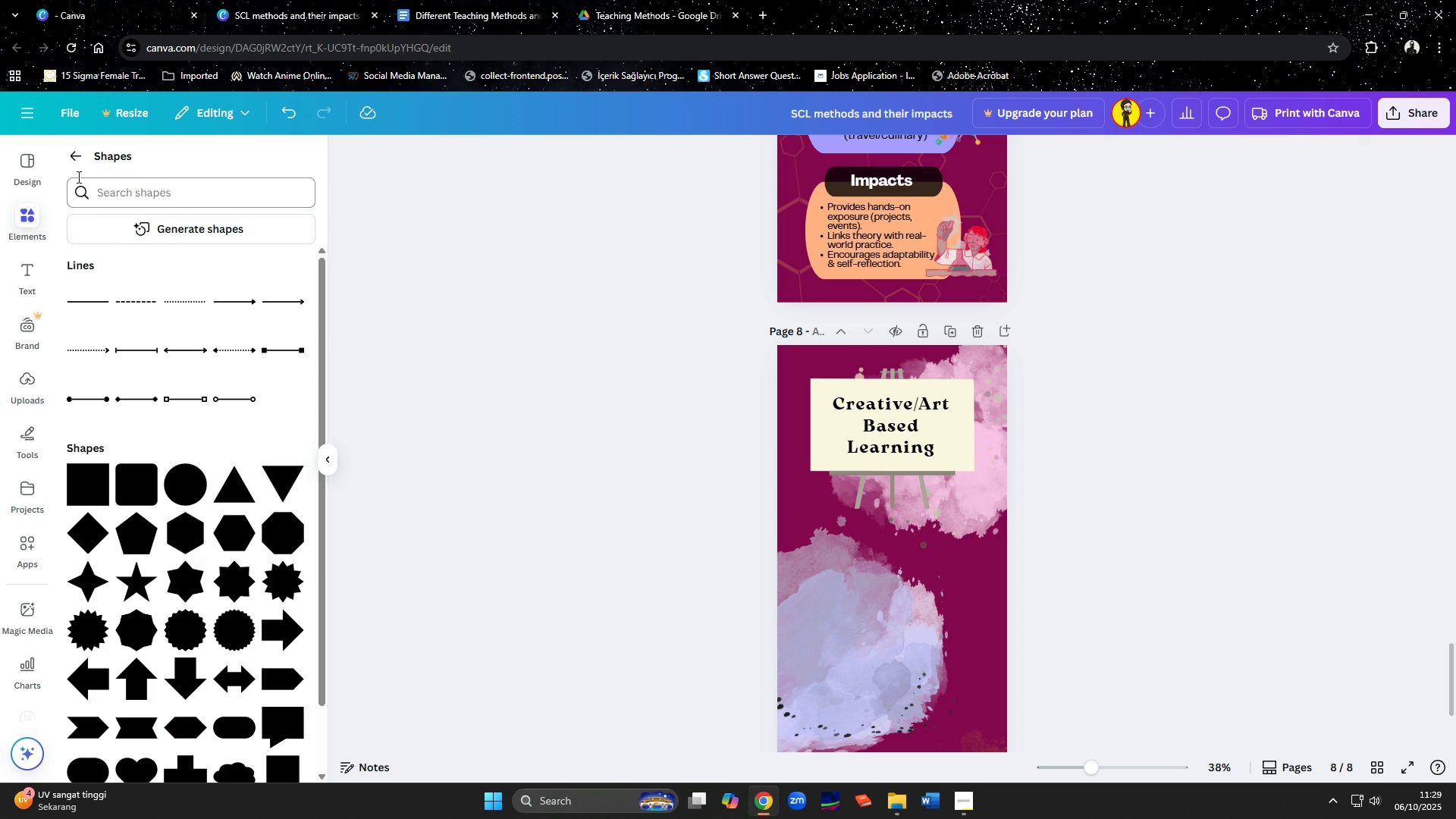 
double_click([74, 160])
 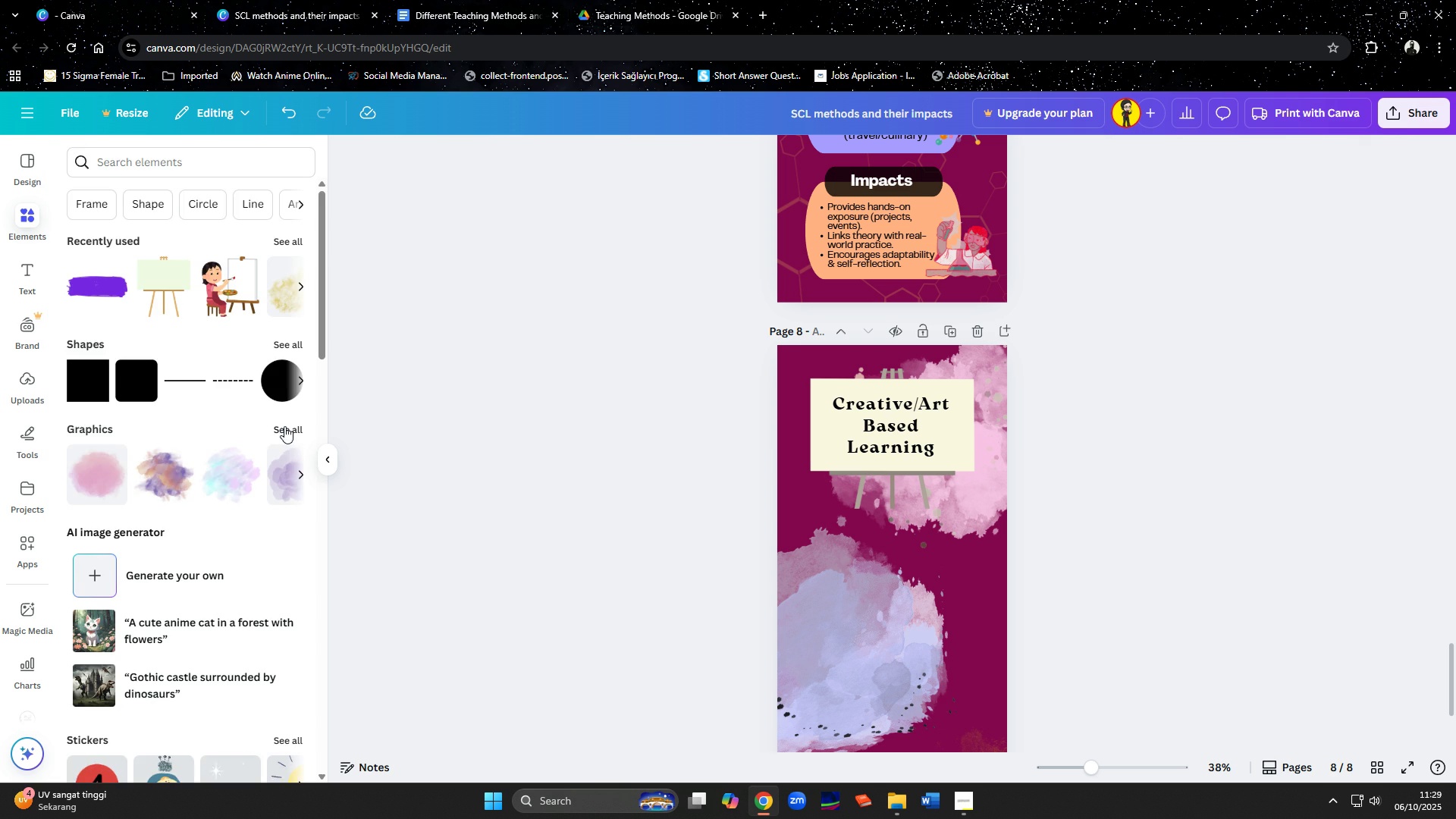 
left_click([286, 426])
 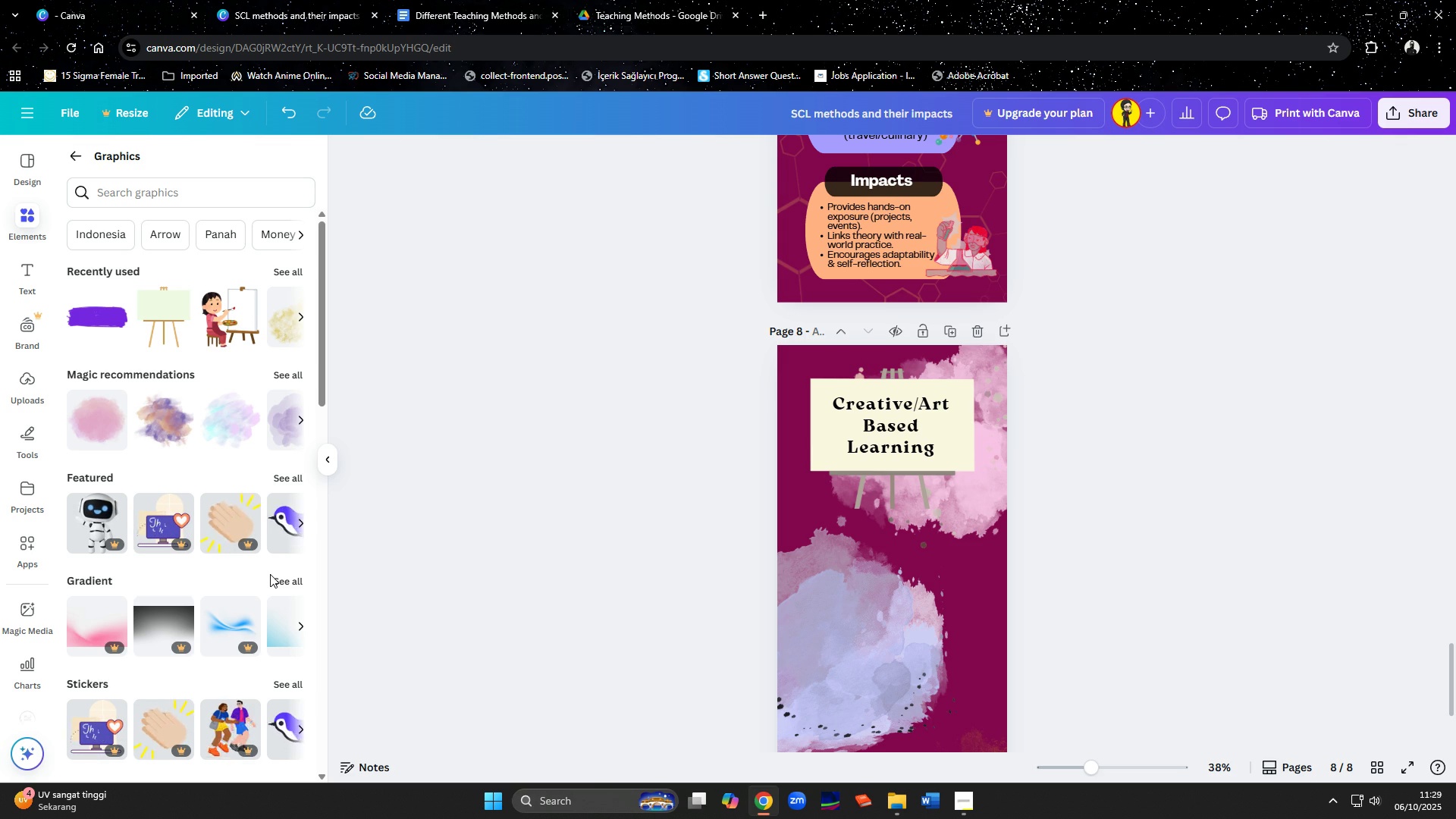 
wait(13.99)
 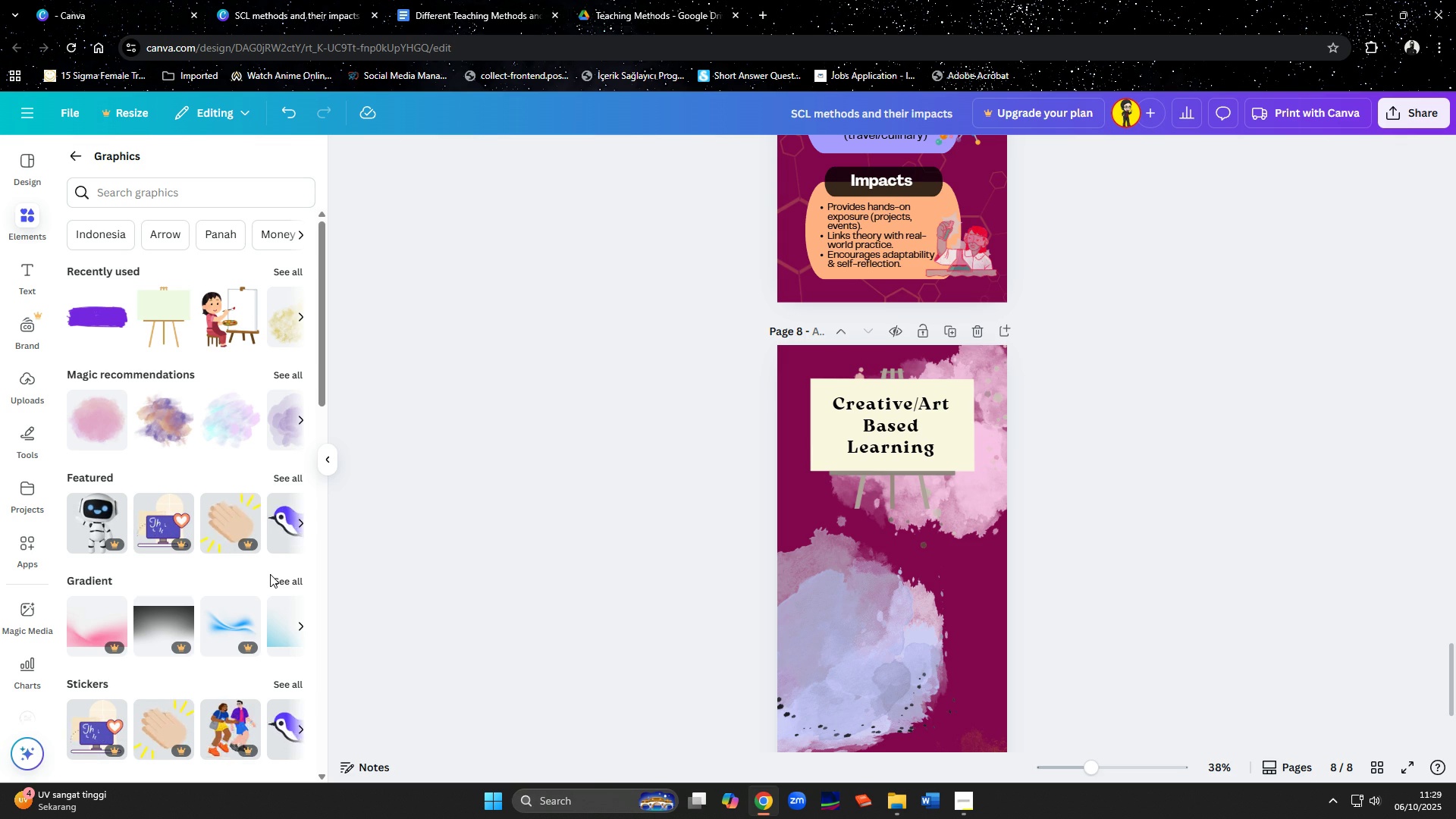 
scroll: coordinate [767, 680], scroll_direction: down, amount: 4.0
 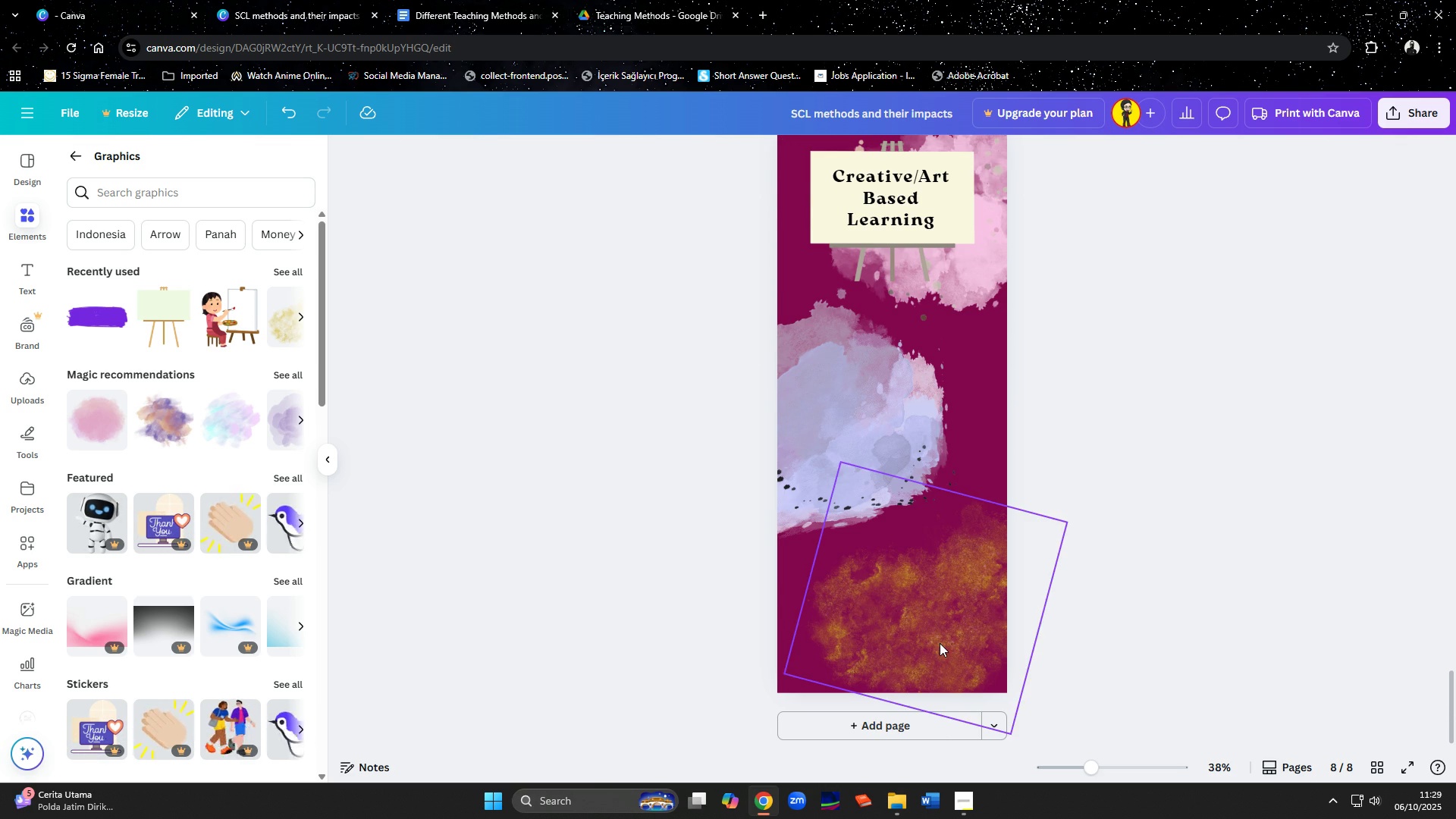 
left_click([940, 643])
 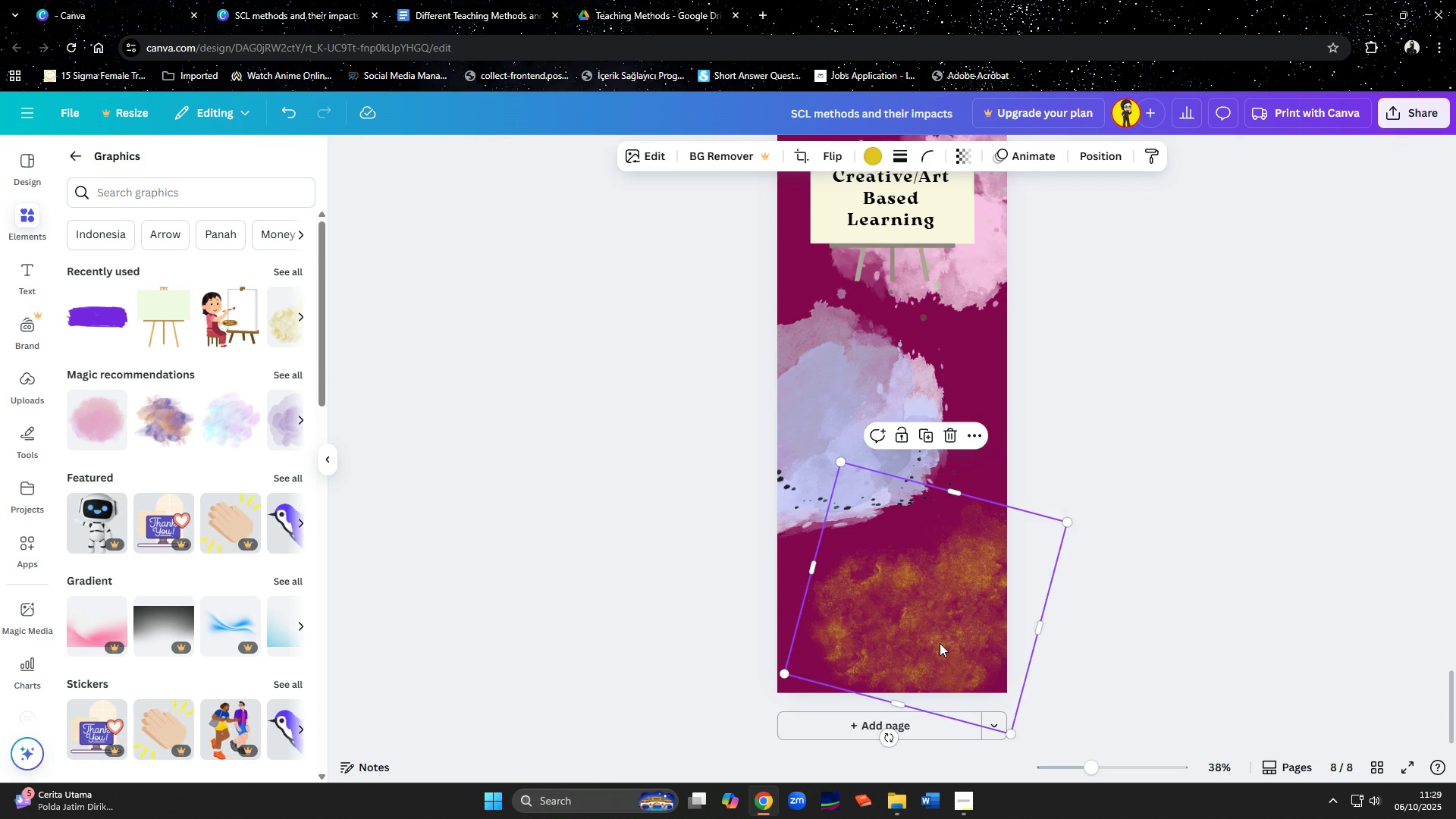 
key(Delete)
 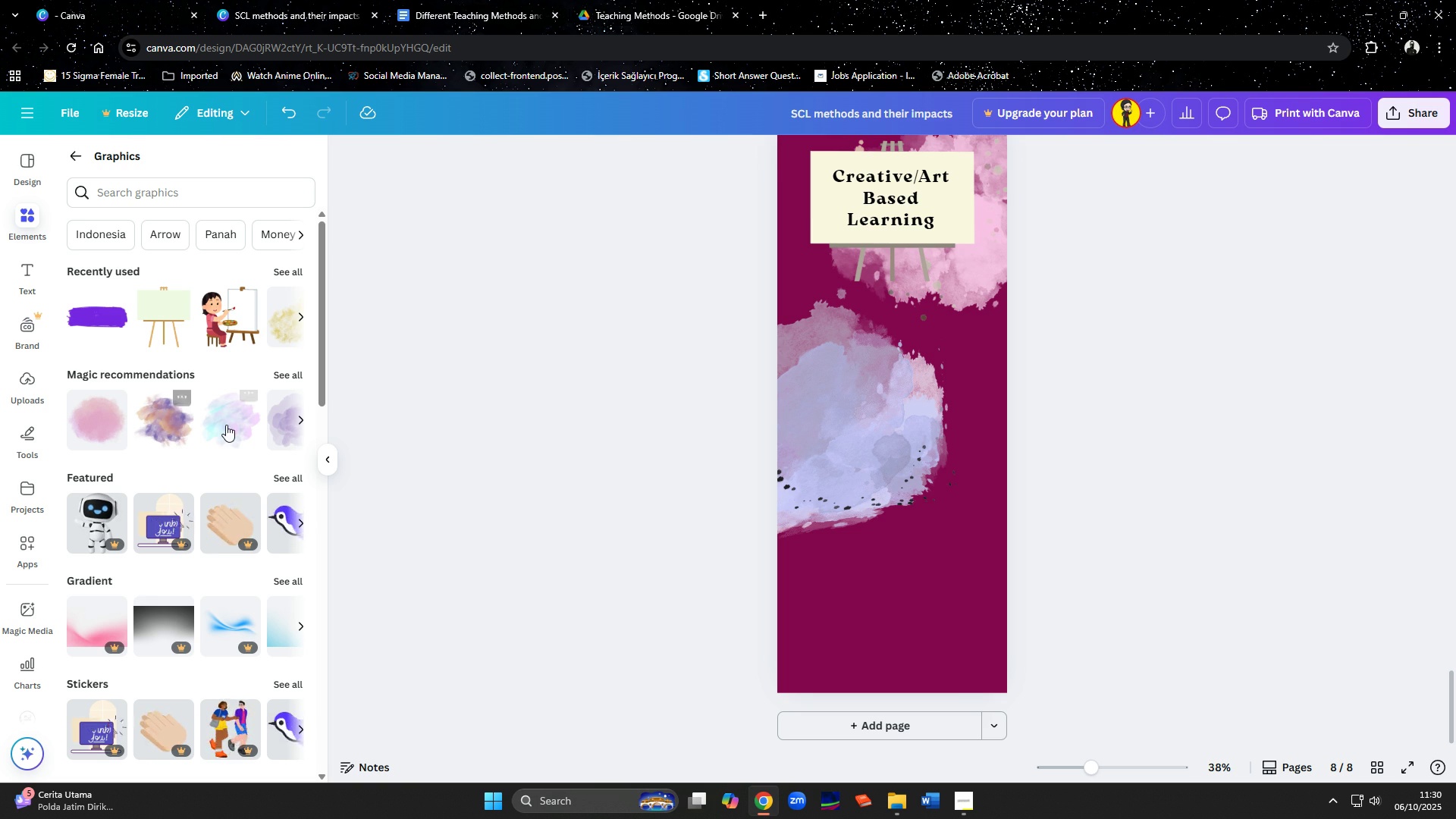 
left_click([226, 425])